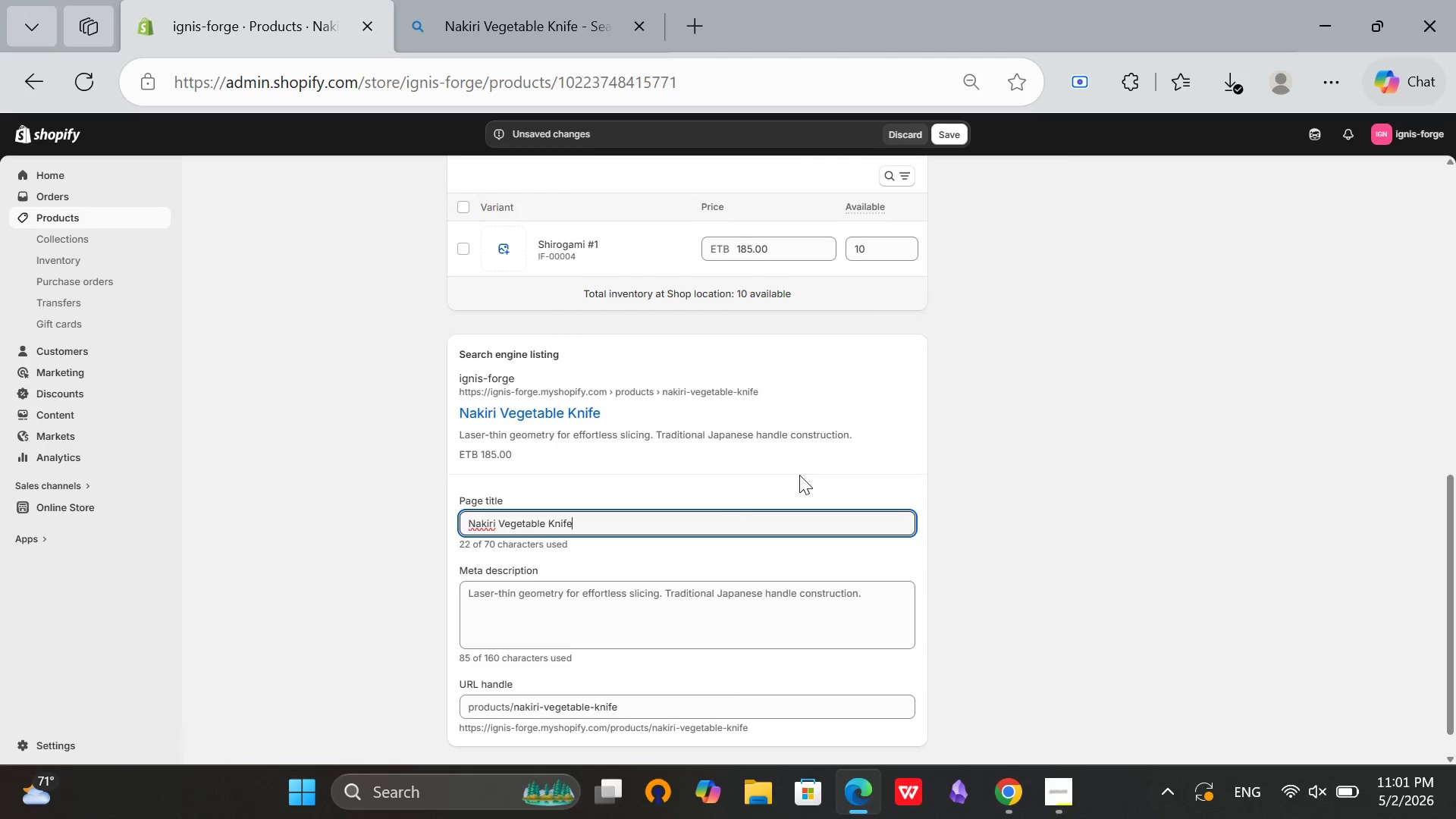 
type( - Precision Chopping Blade)
 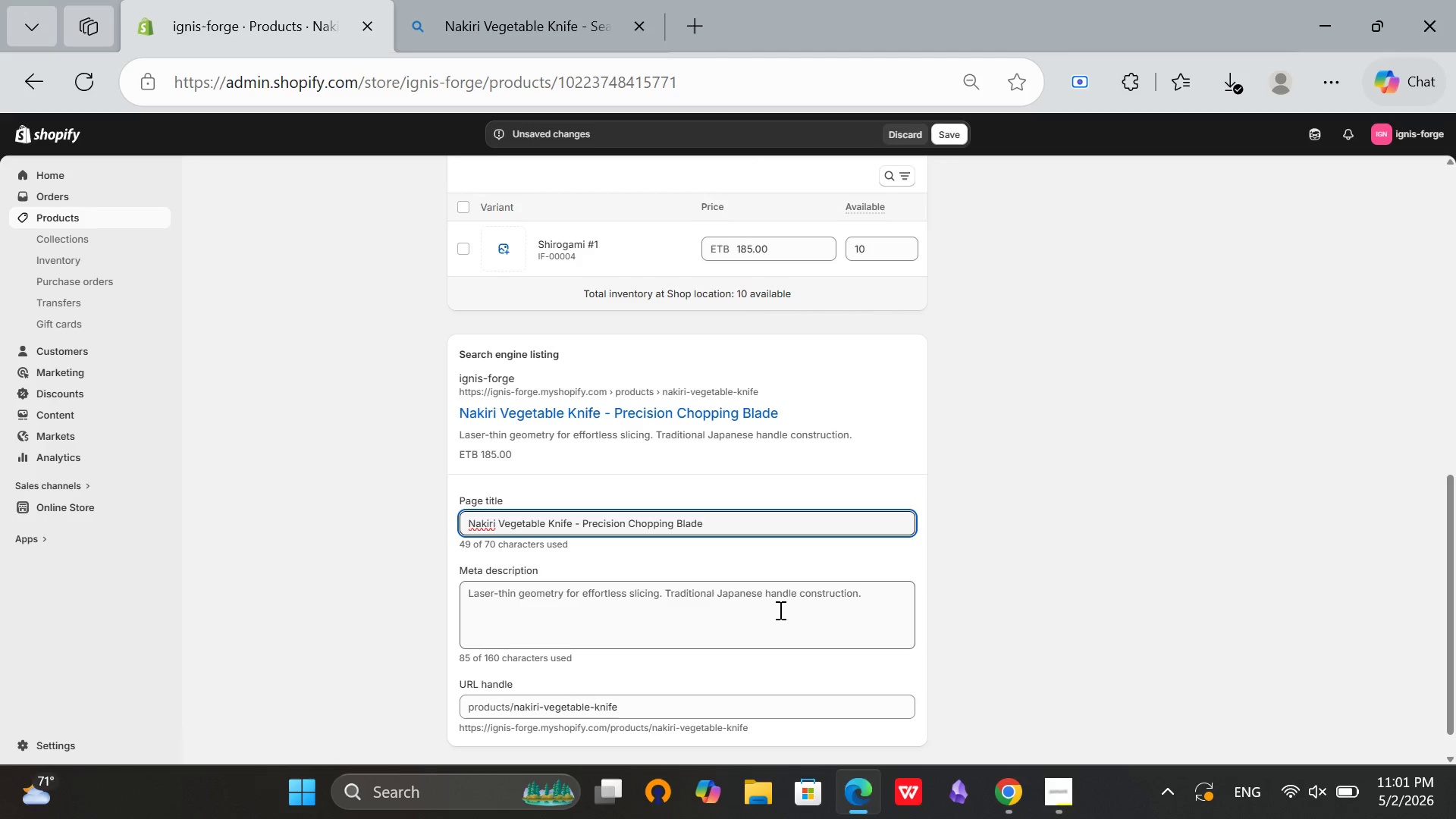 
left_click([779, 607])
 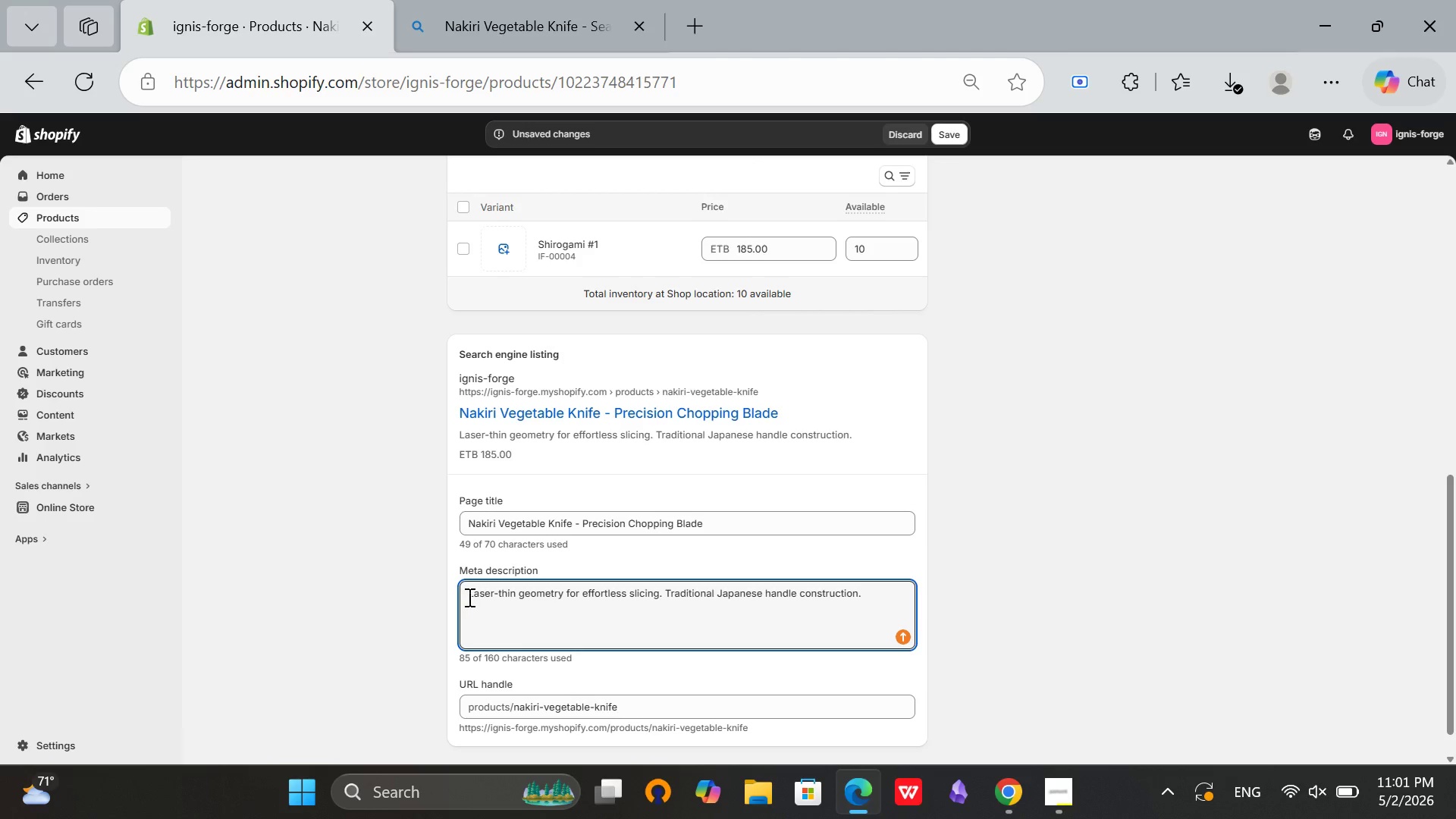 
left_click([468, 597])
 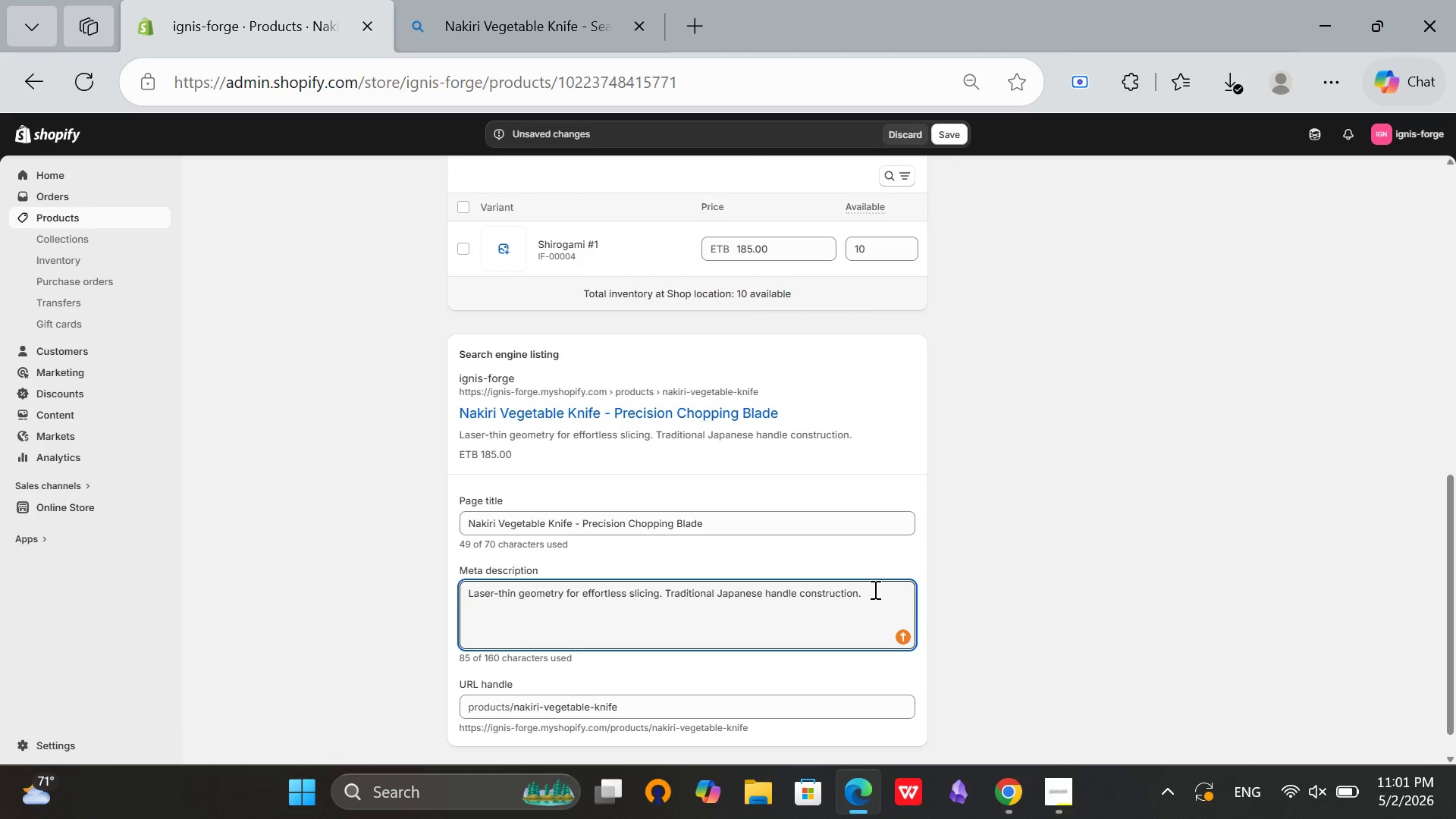 
left_click_drag(start_coordinate=[876, 590], to_coordinate=[422, 611])
 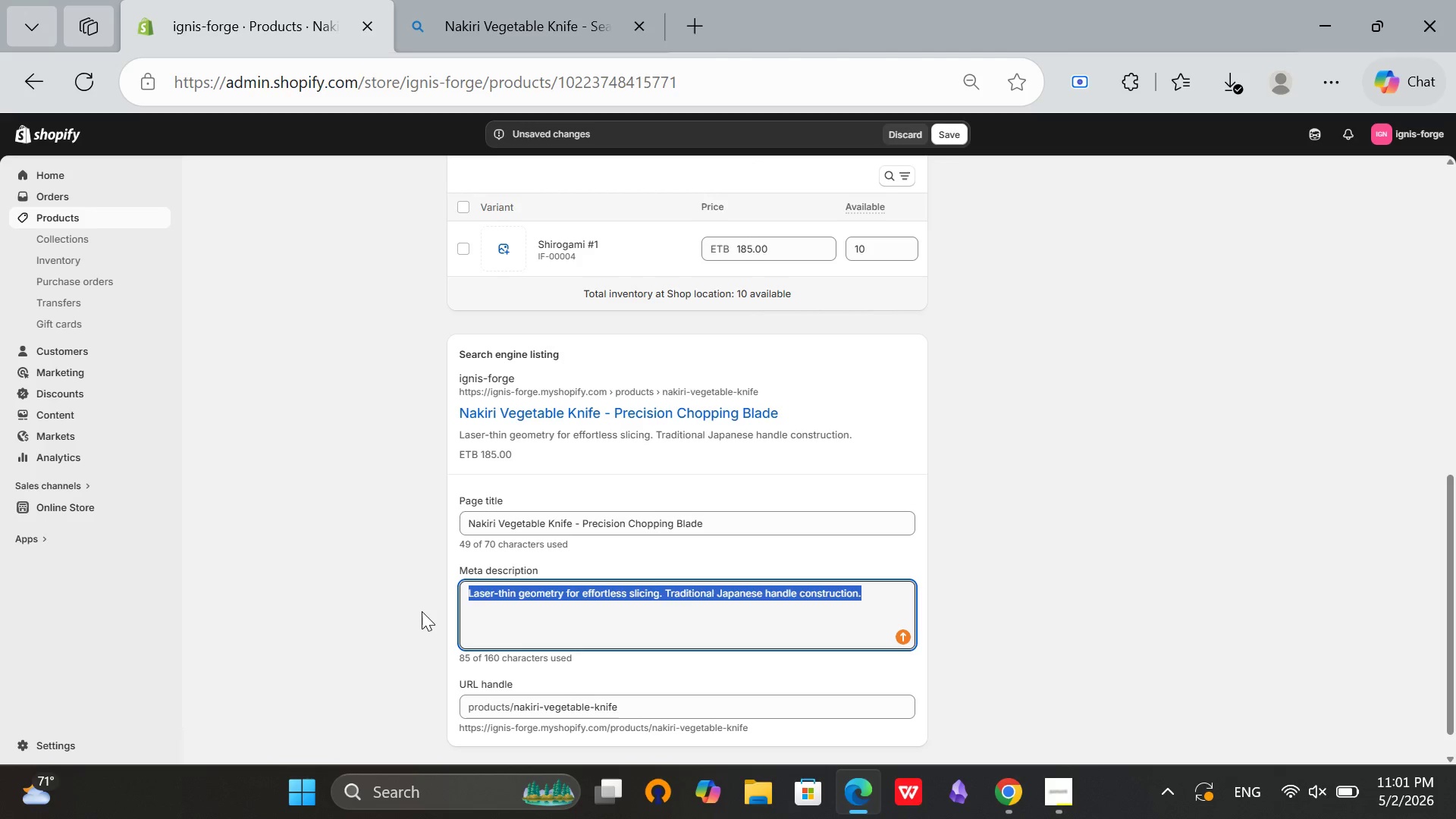 
key(Backspace)
 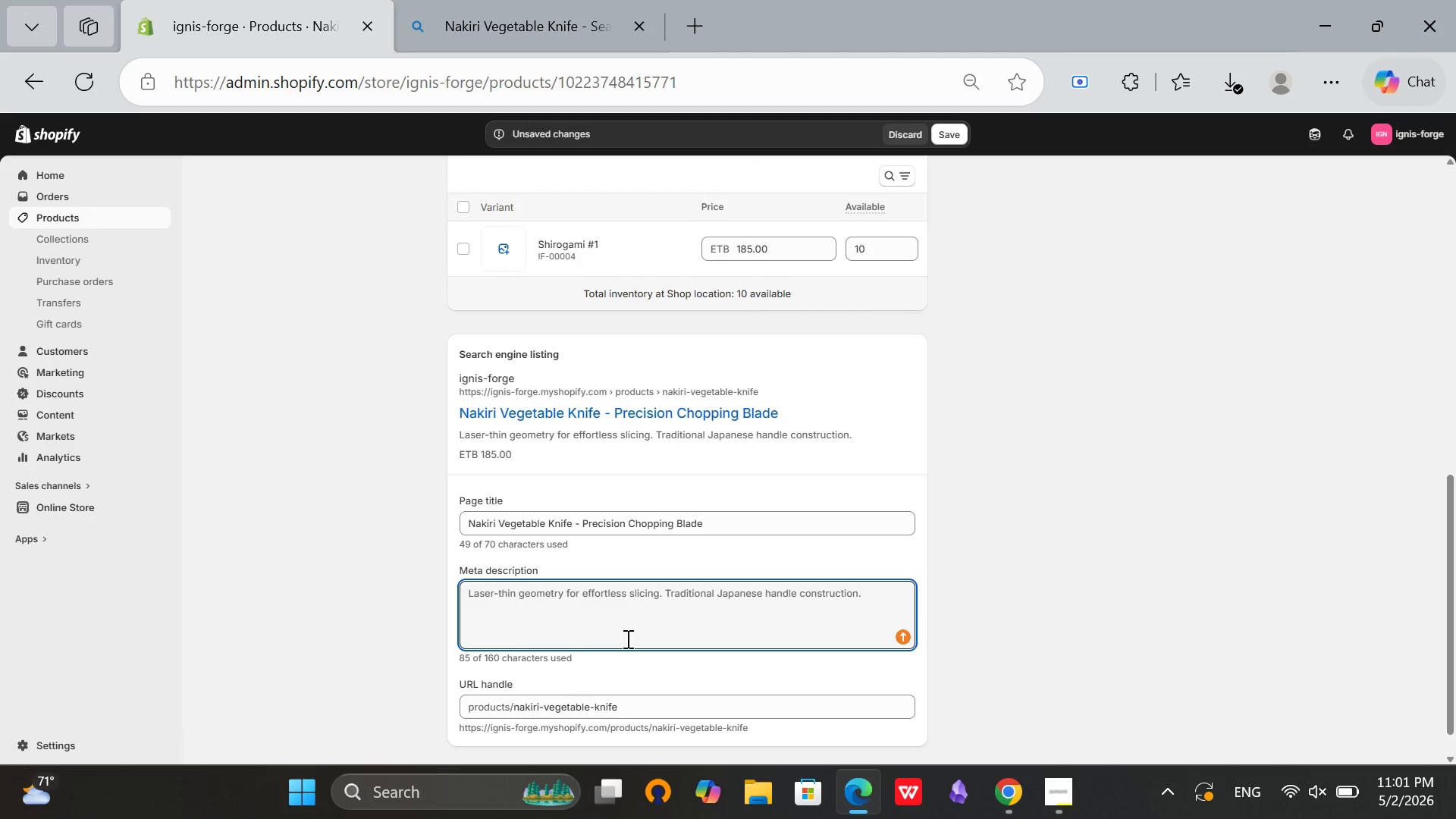 
wait(5.34)
 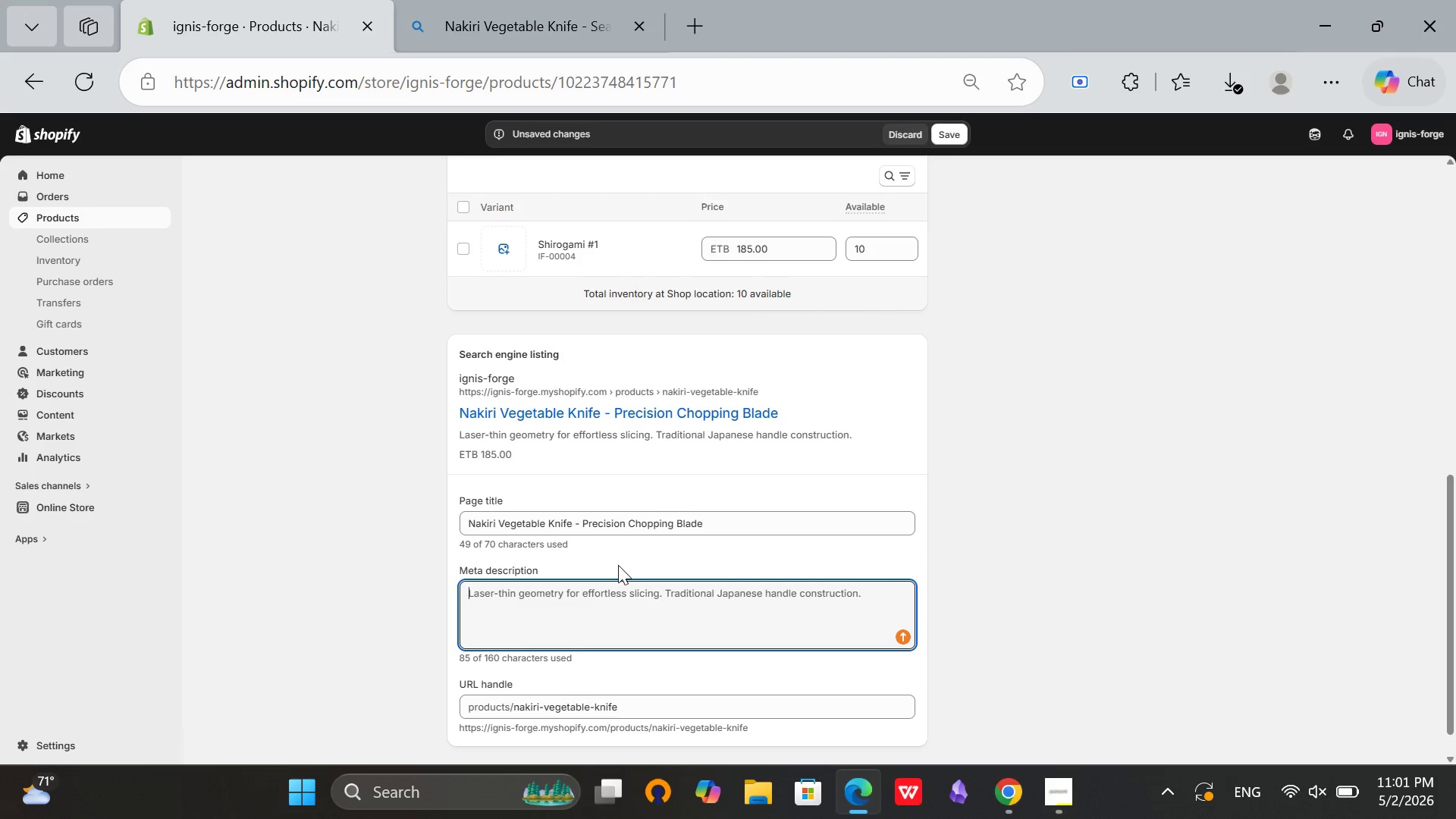 
type(Japanese Nakiri knife for fast, clean vegetable prep. Perfeect)
key(Backspace)
key(Backspace)
key(Backspace)
type(ct fr slicing and chopping.)
 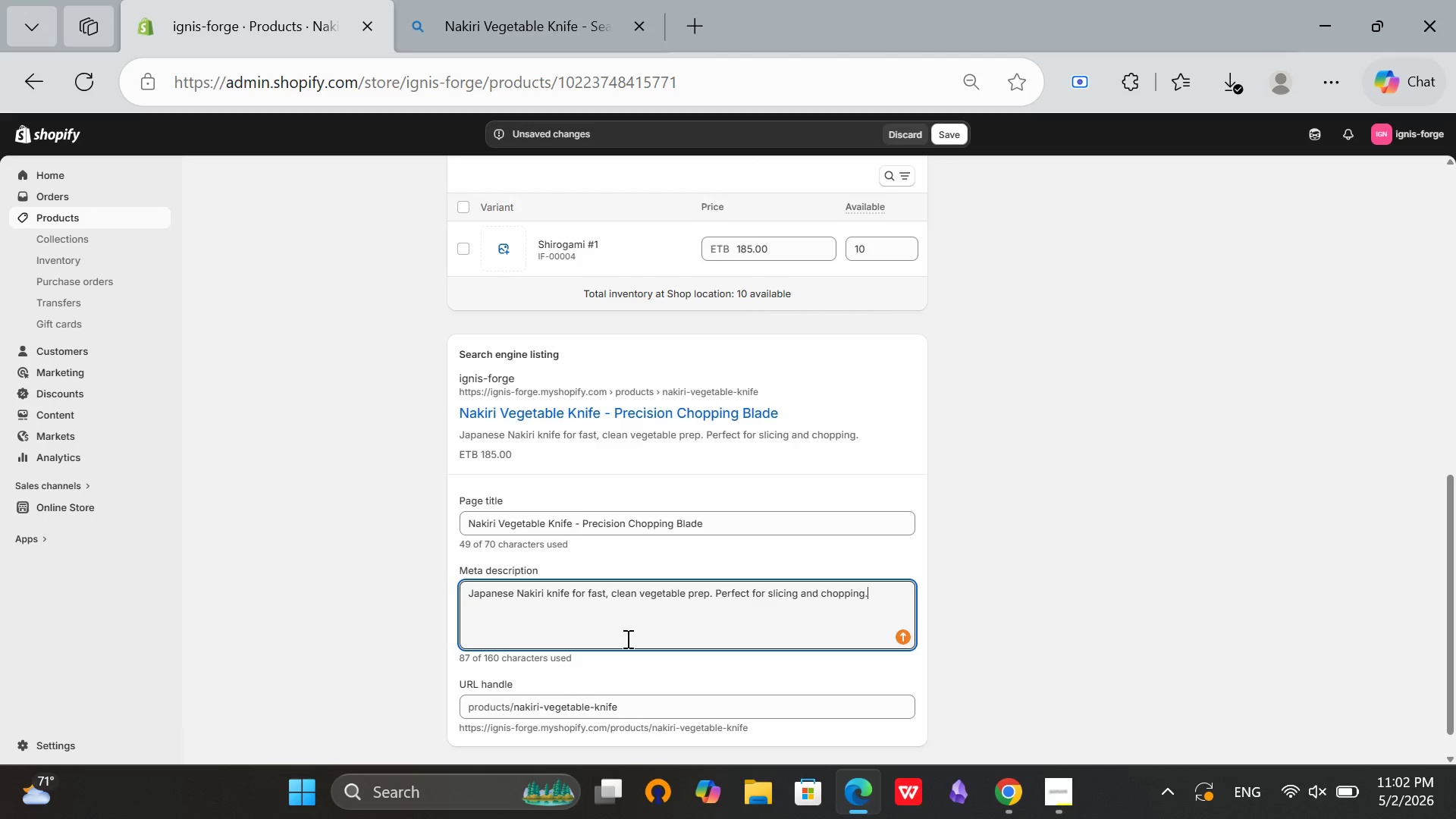 
wait(5.91)
 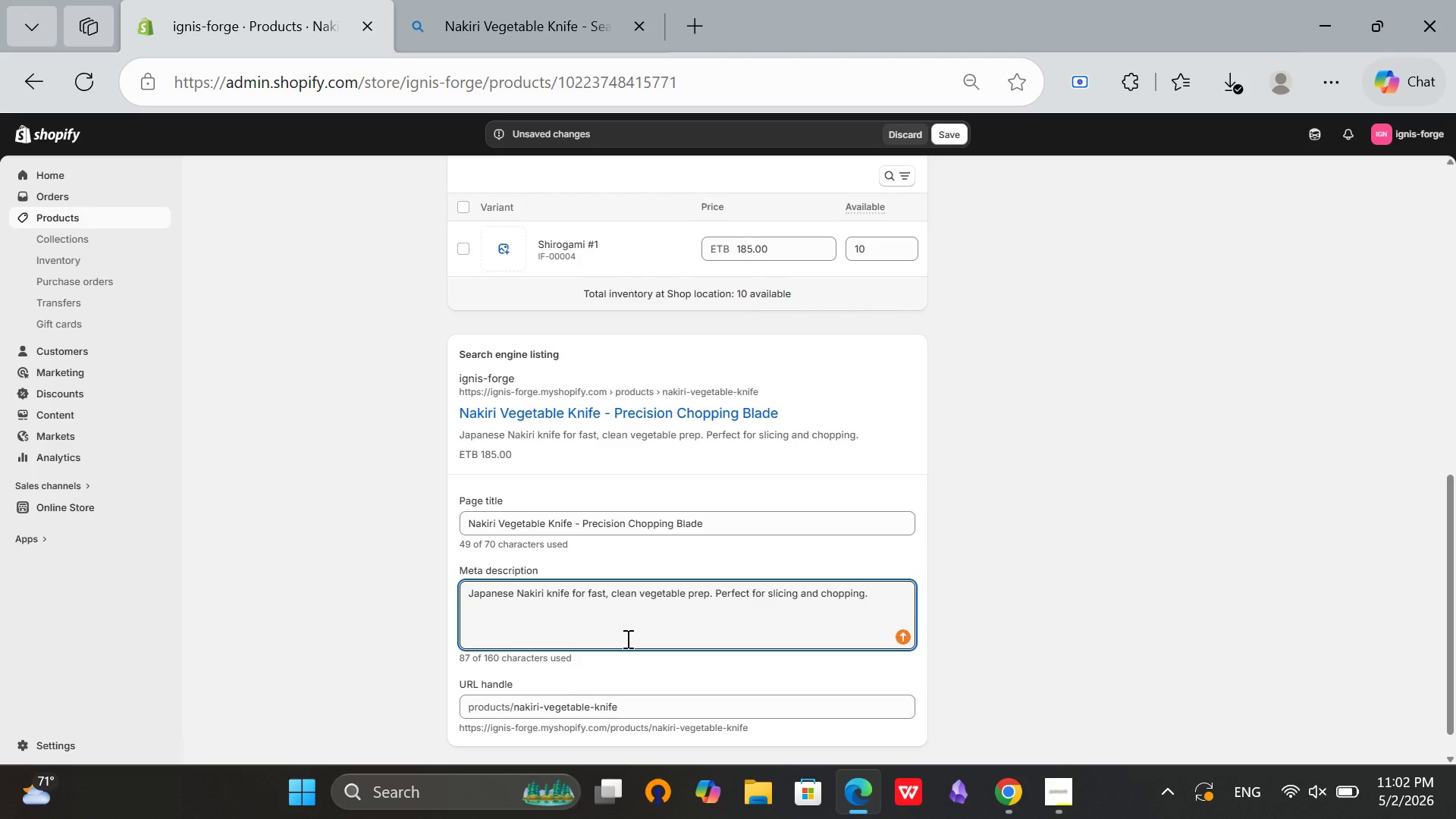 
left_click([754, 520])
 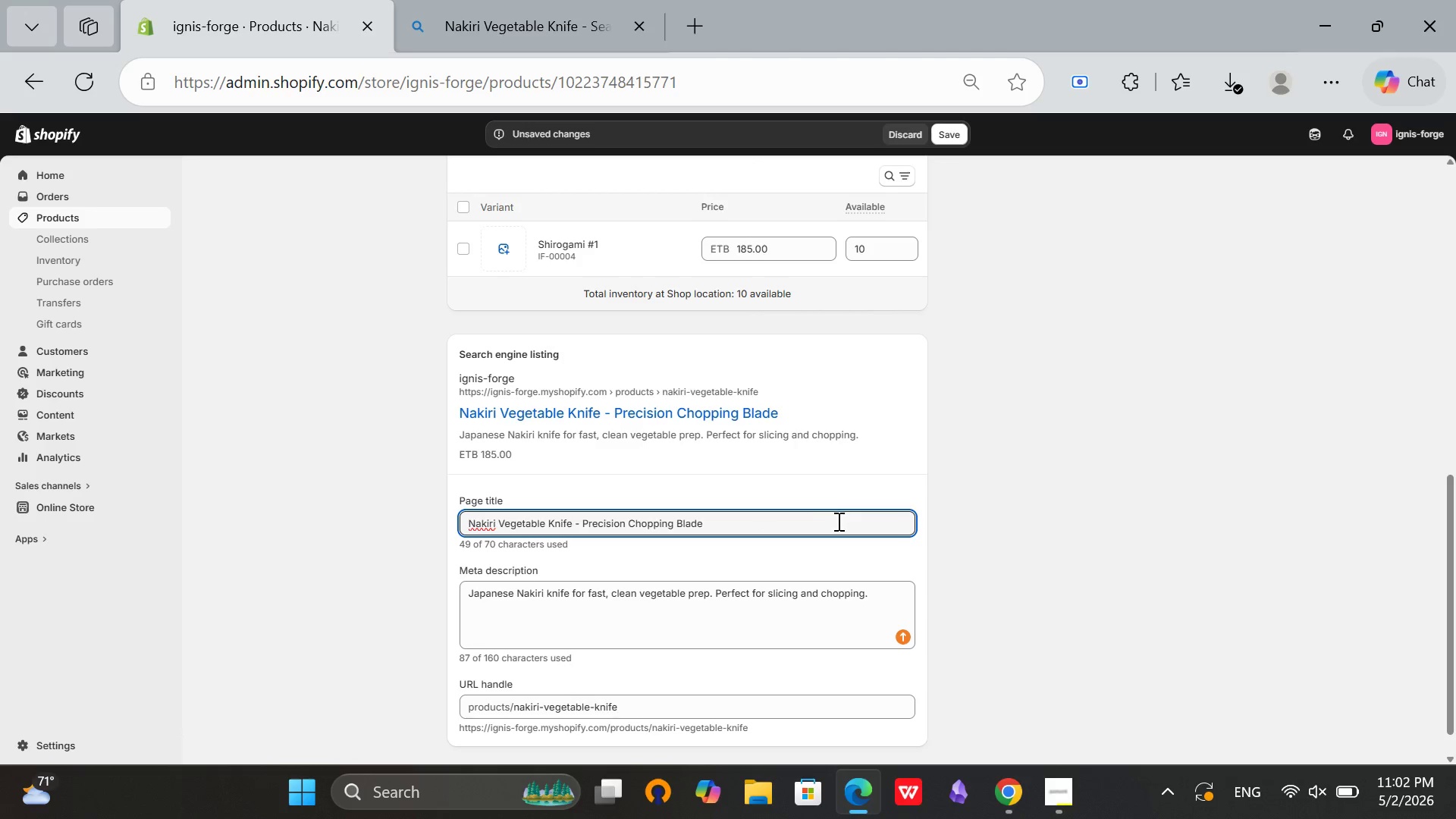 
scroll: coordinate [768, 554], scroll_direction: down, amount: 5.0
 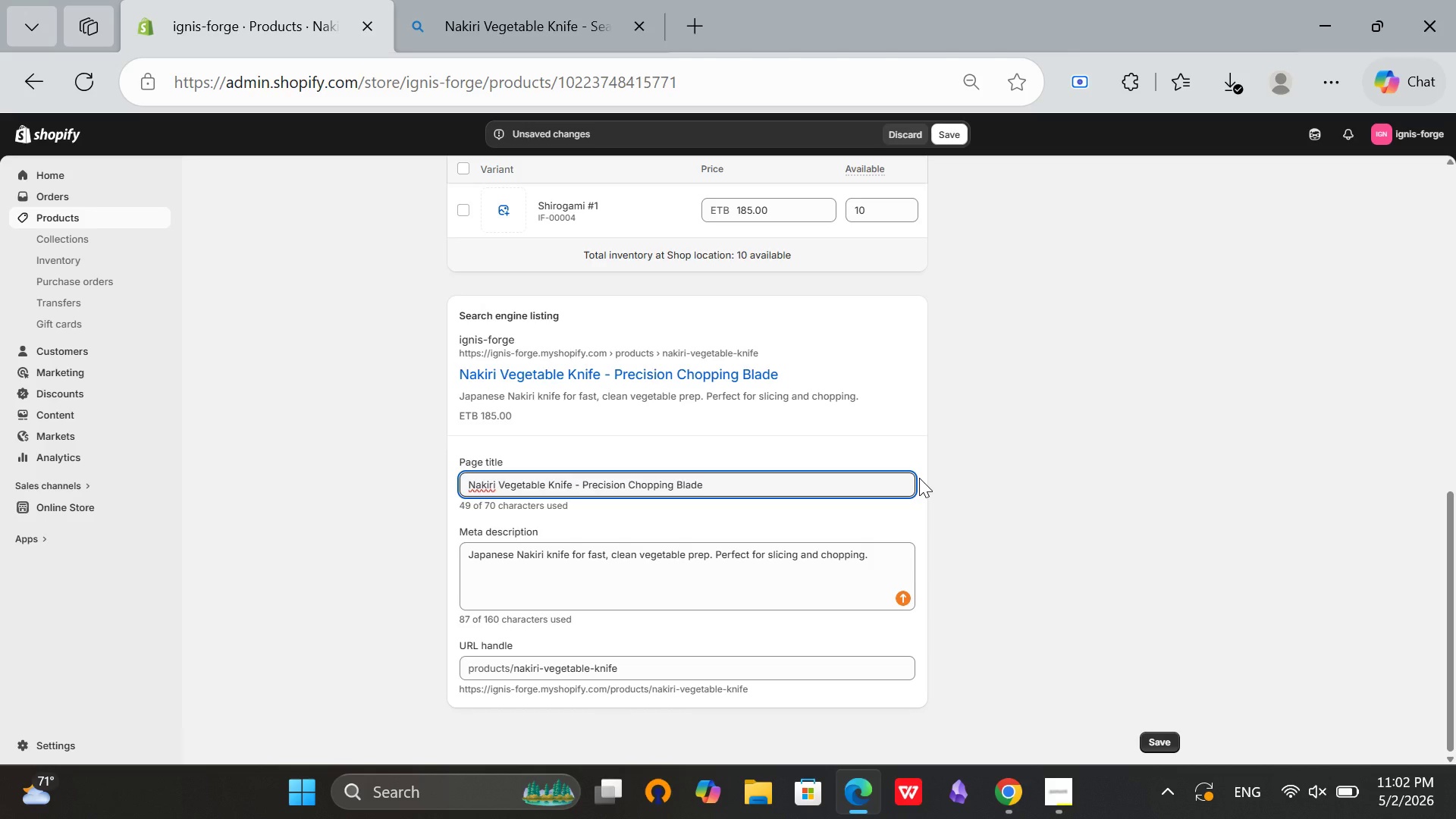 
scroll: coordinate [673, 457], scroll_direction: up, amount: 5.0
 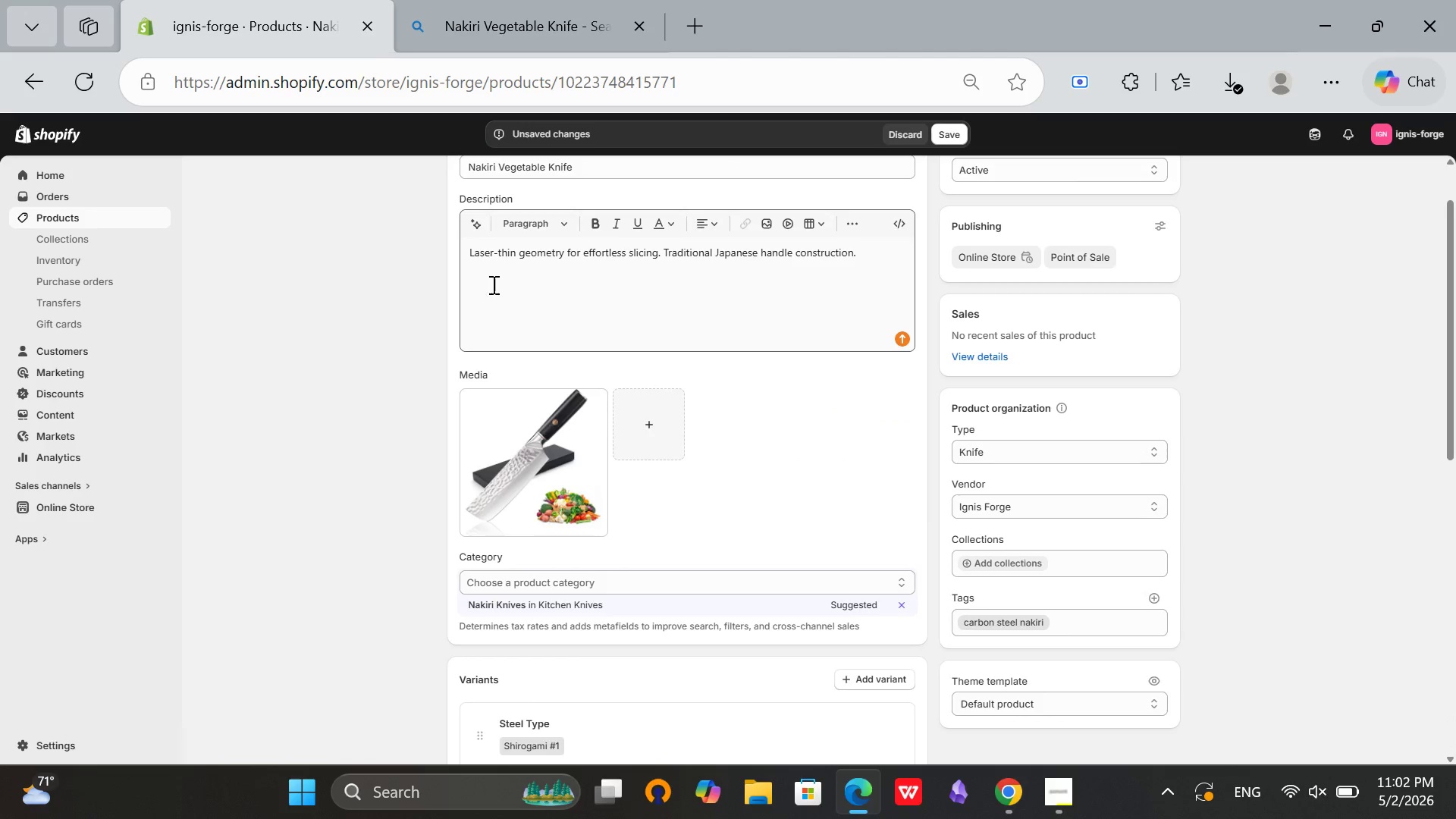 
left_click([468, 257])
 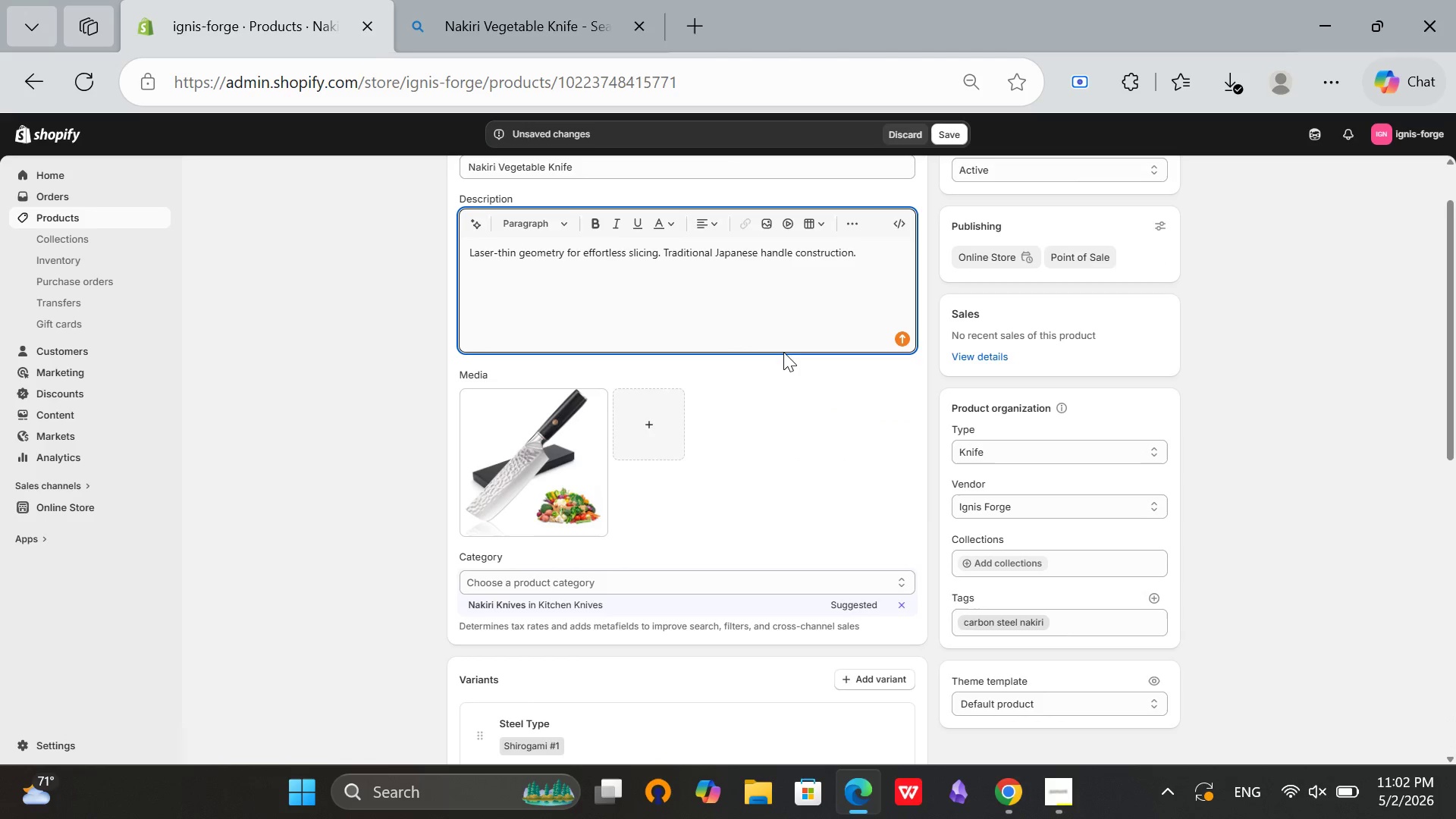 
type(Optimized for vegetables, offering speed, preci)
key(Backspace)
key(Backspace)
type(cision, and clean cuts every time. )
 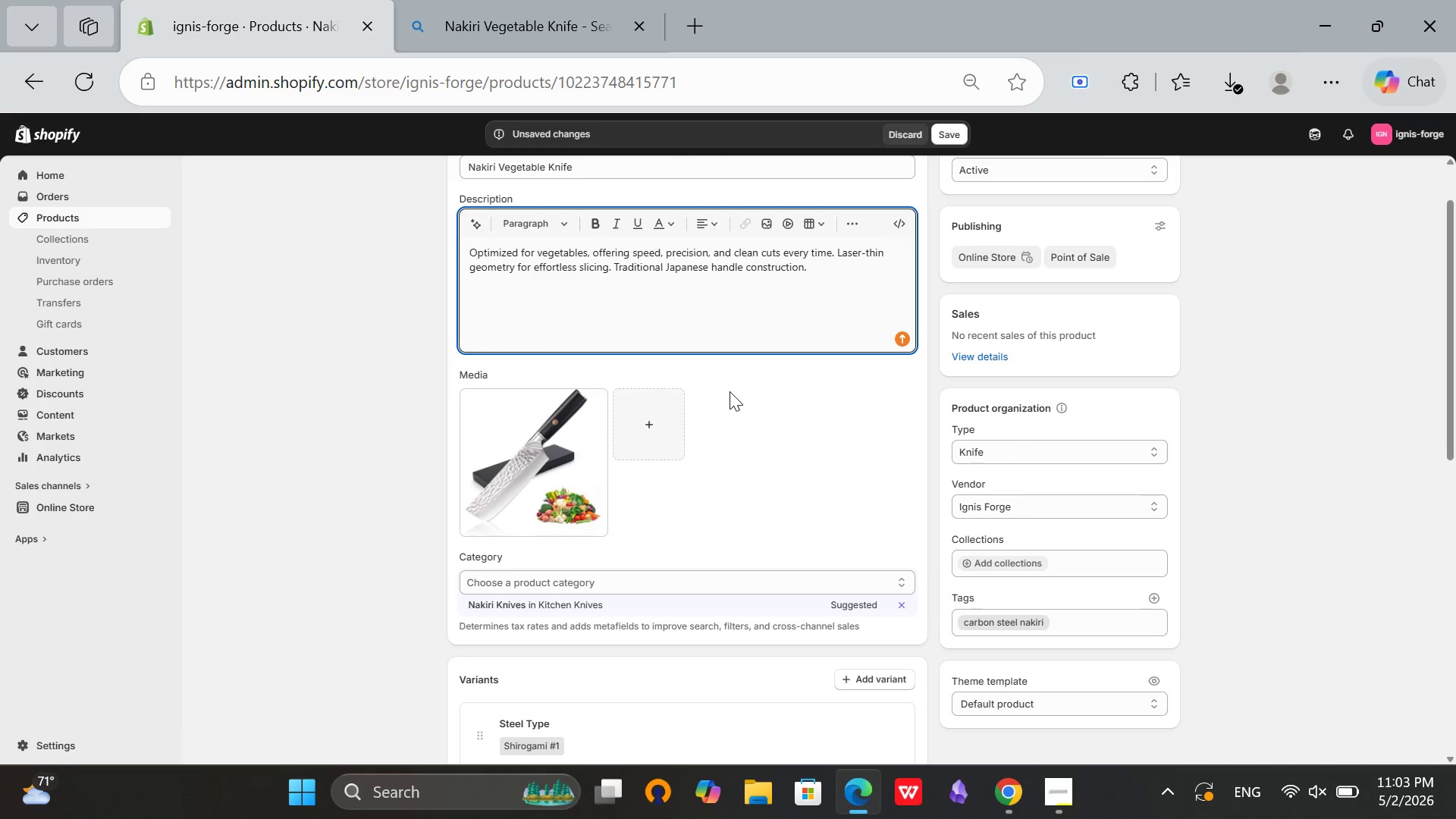 
scroll: coordinate [757, 362], scroll_direction: down, amount: 1.0
 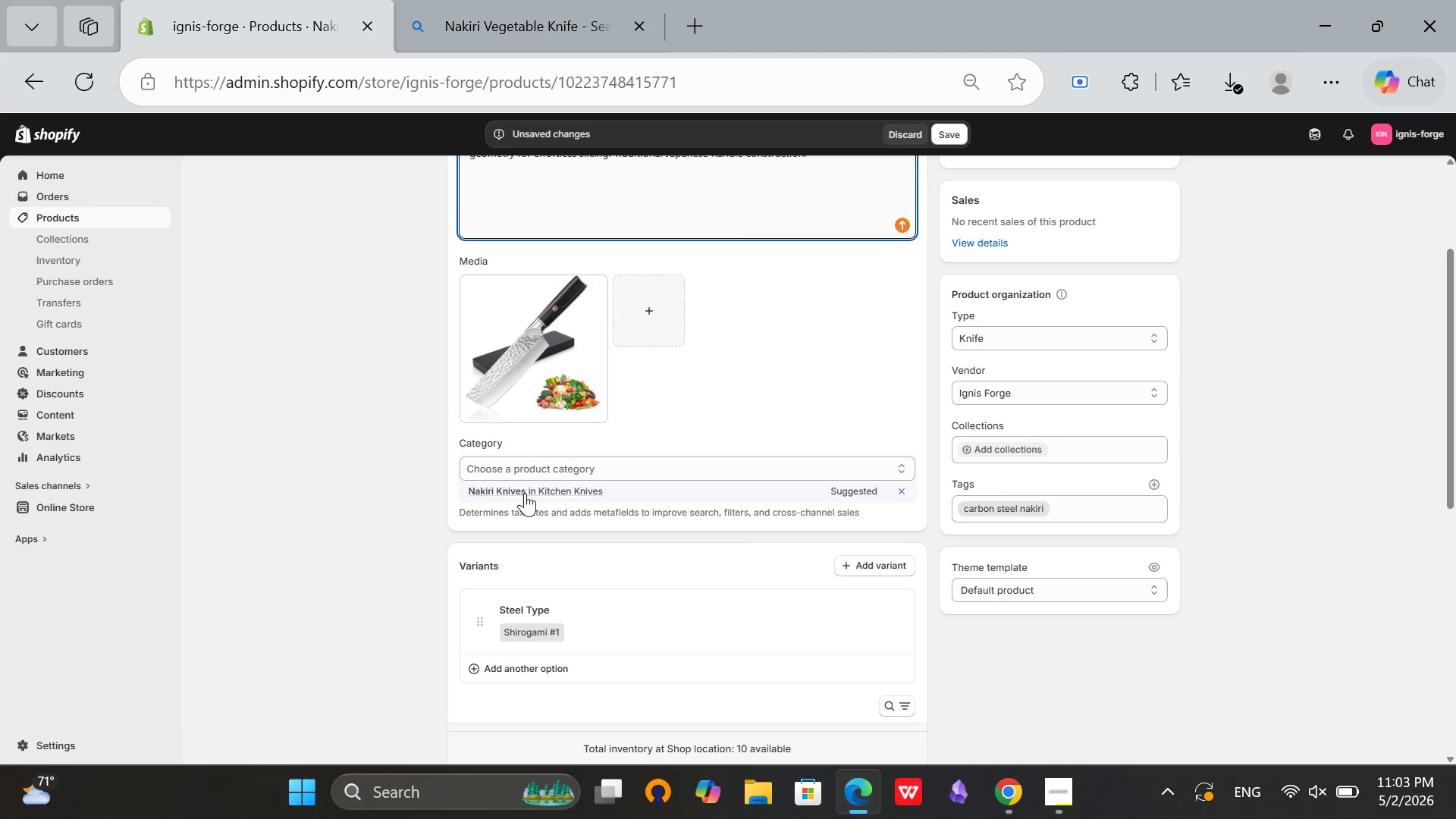 
left_click([525, 491])
 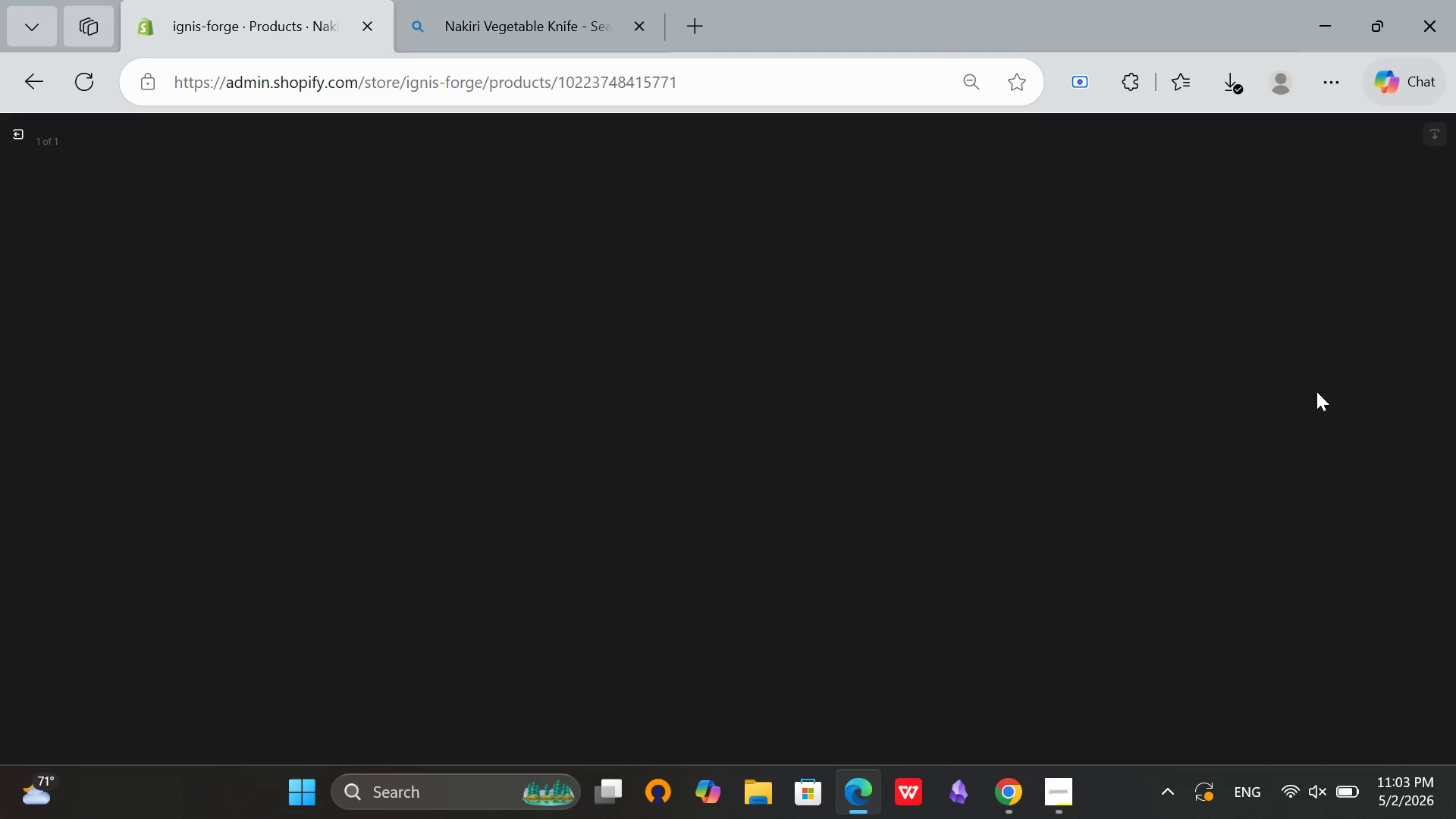 
wait(6.08)
 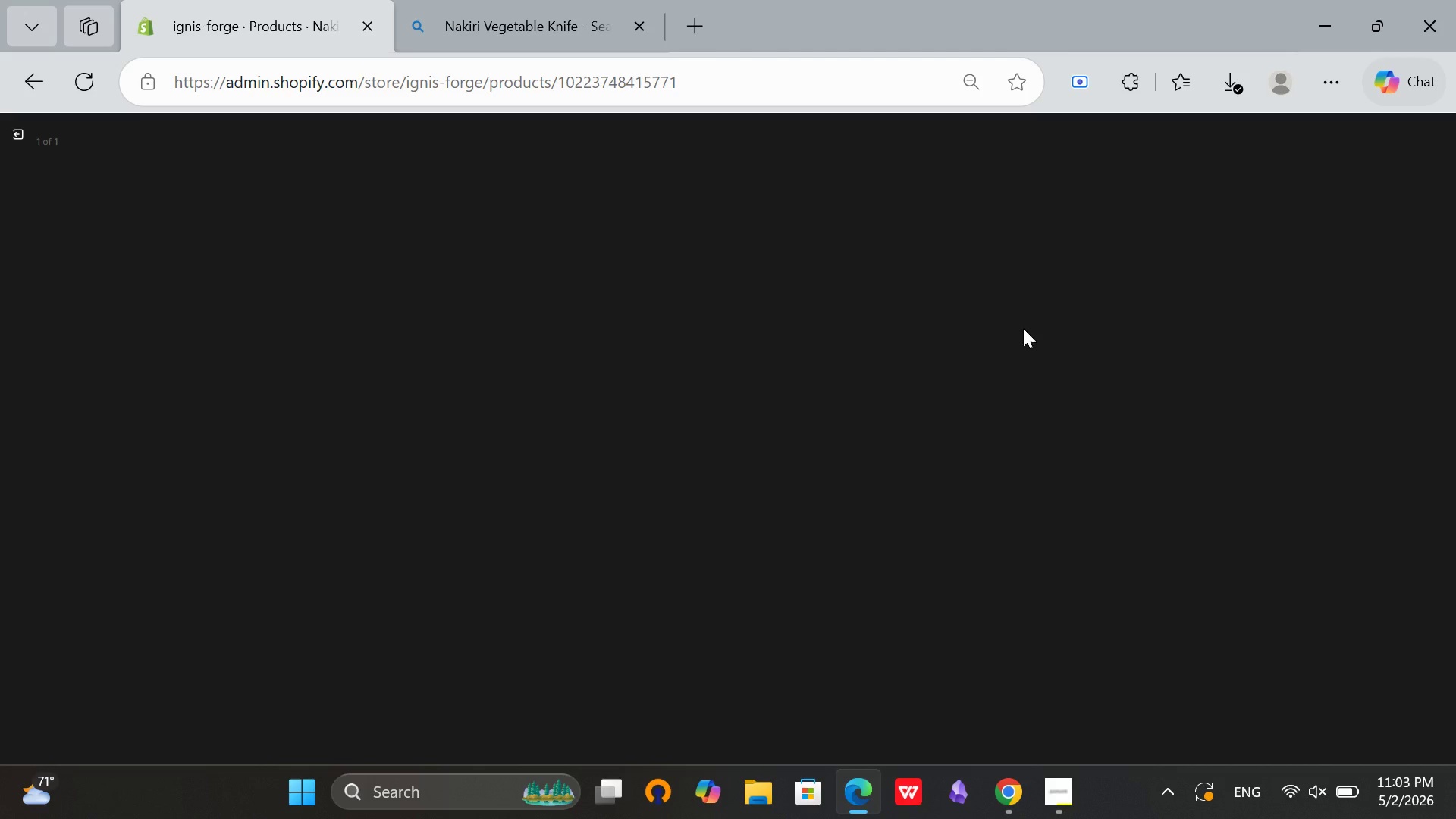 
left_click([1381, 337])
 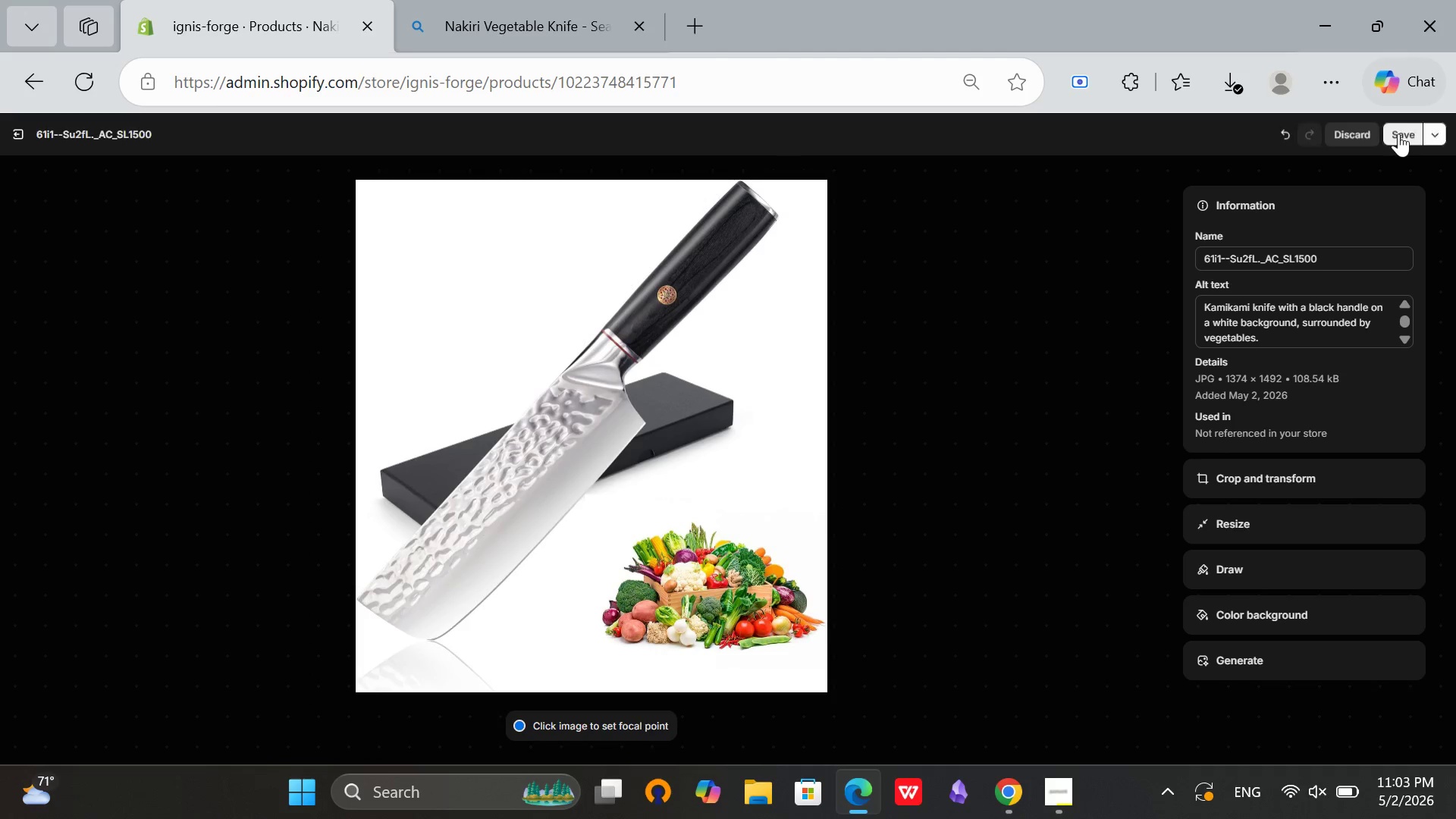 
left_click([1401, 133])
 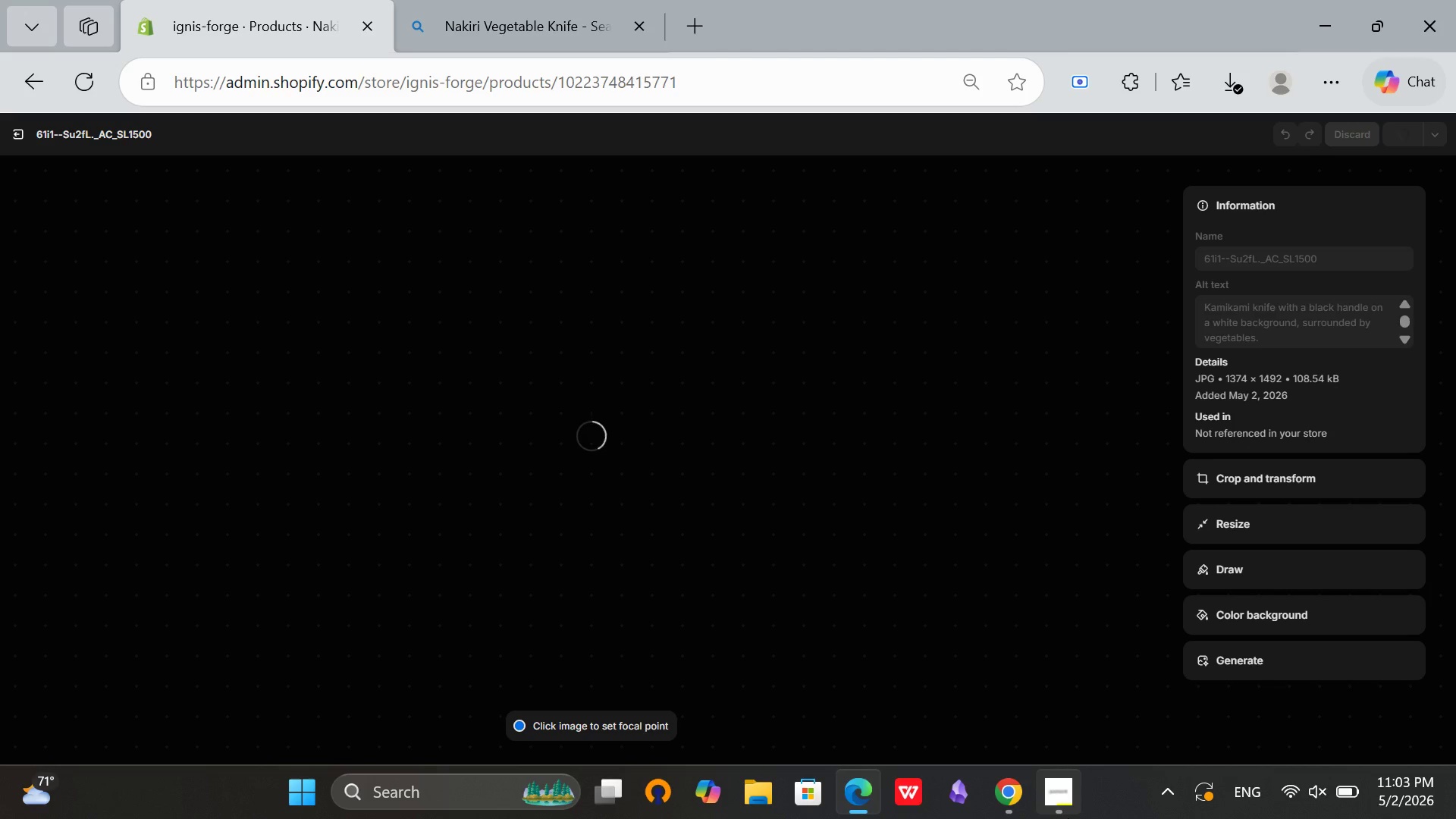 
left_click([1062, 815])